 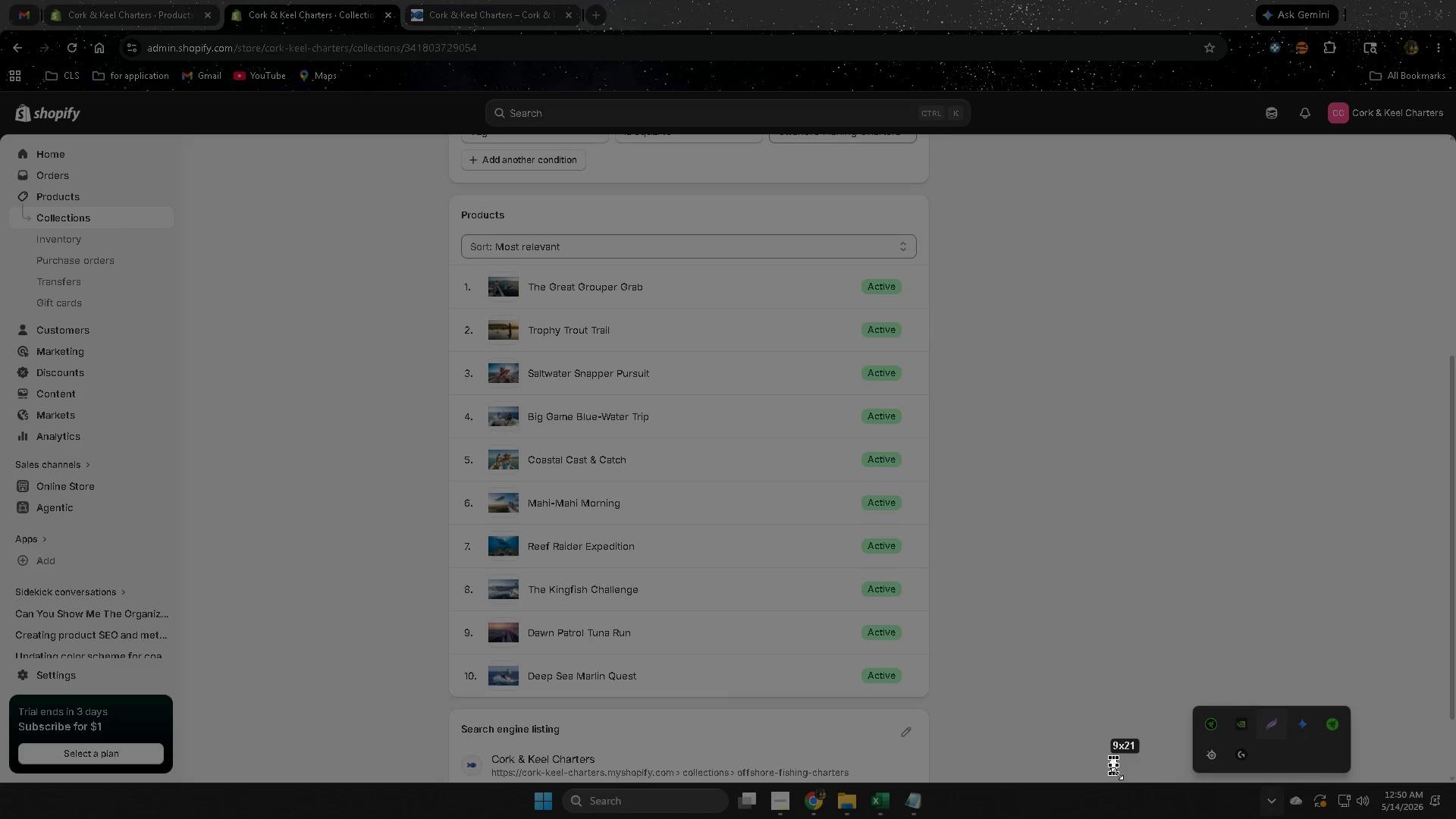 
left_click_drag(start_coordinate=[1117, 774], to_coordinate=[1067, 760])
 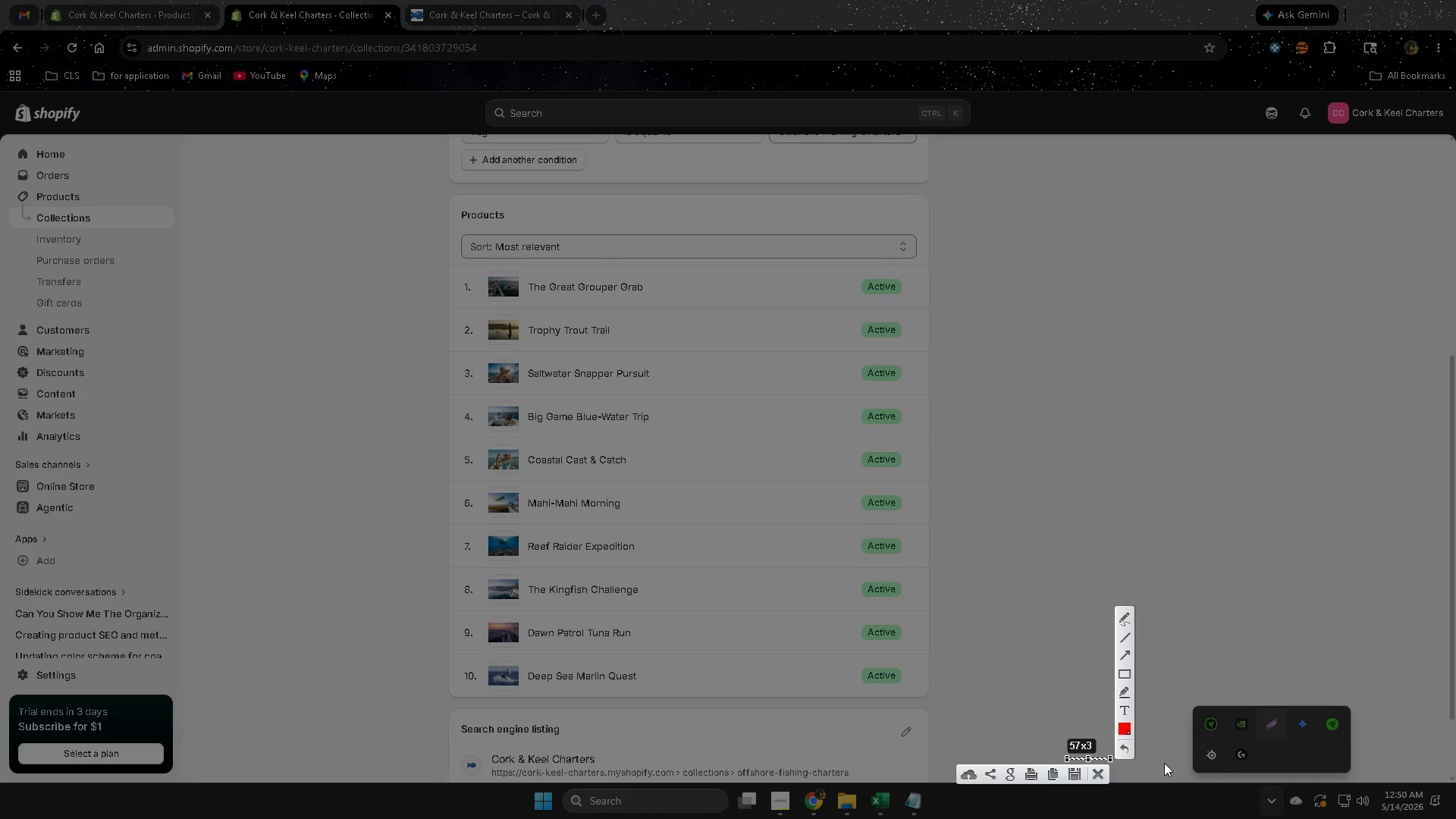 
key(Escape)
 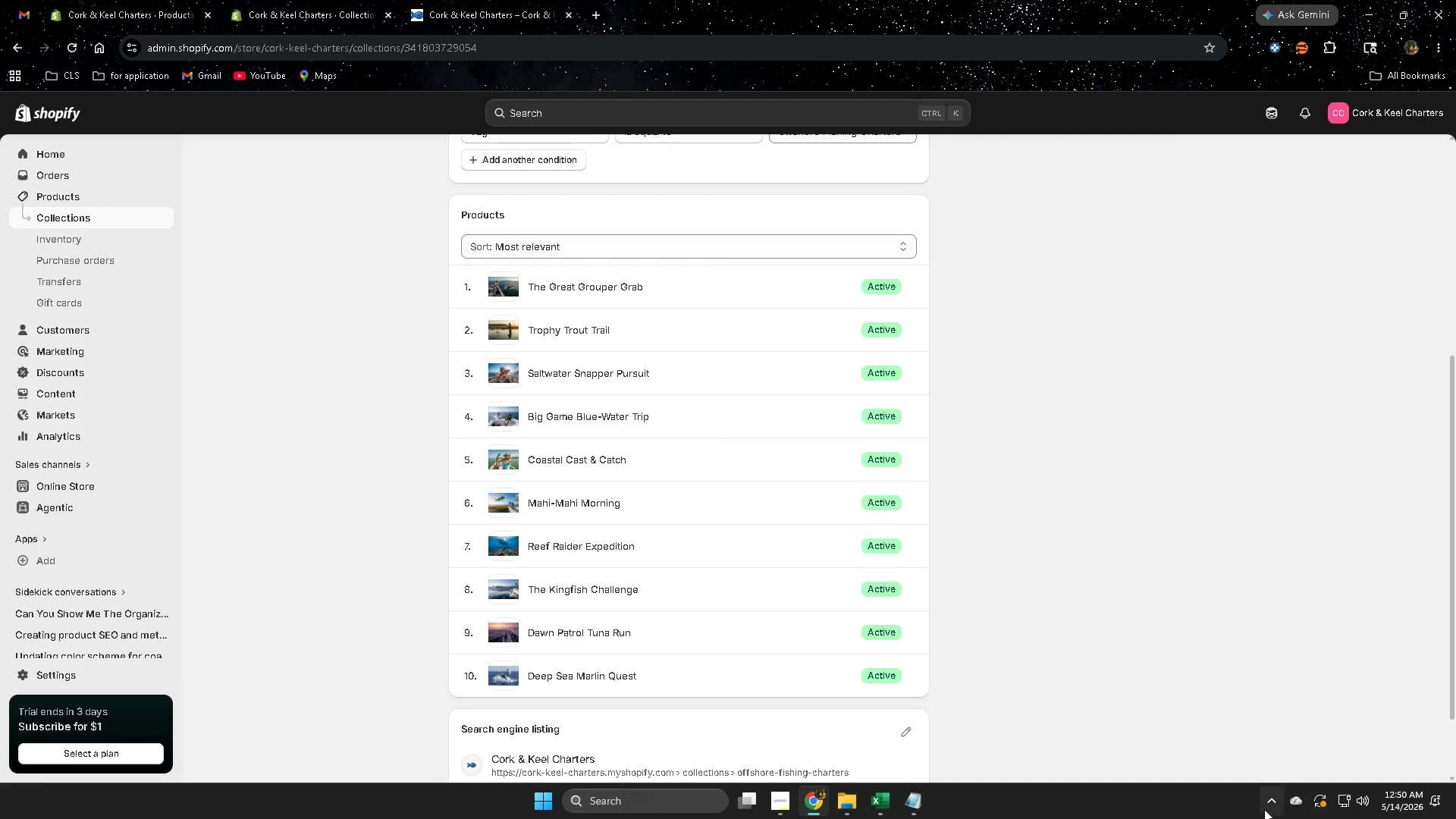 
left_click([1266, 808])
 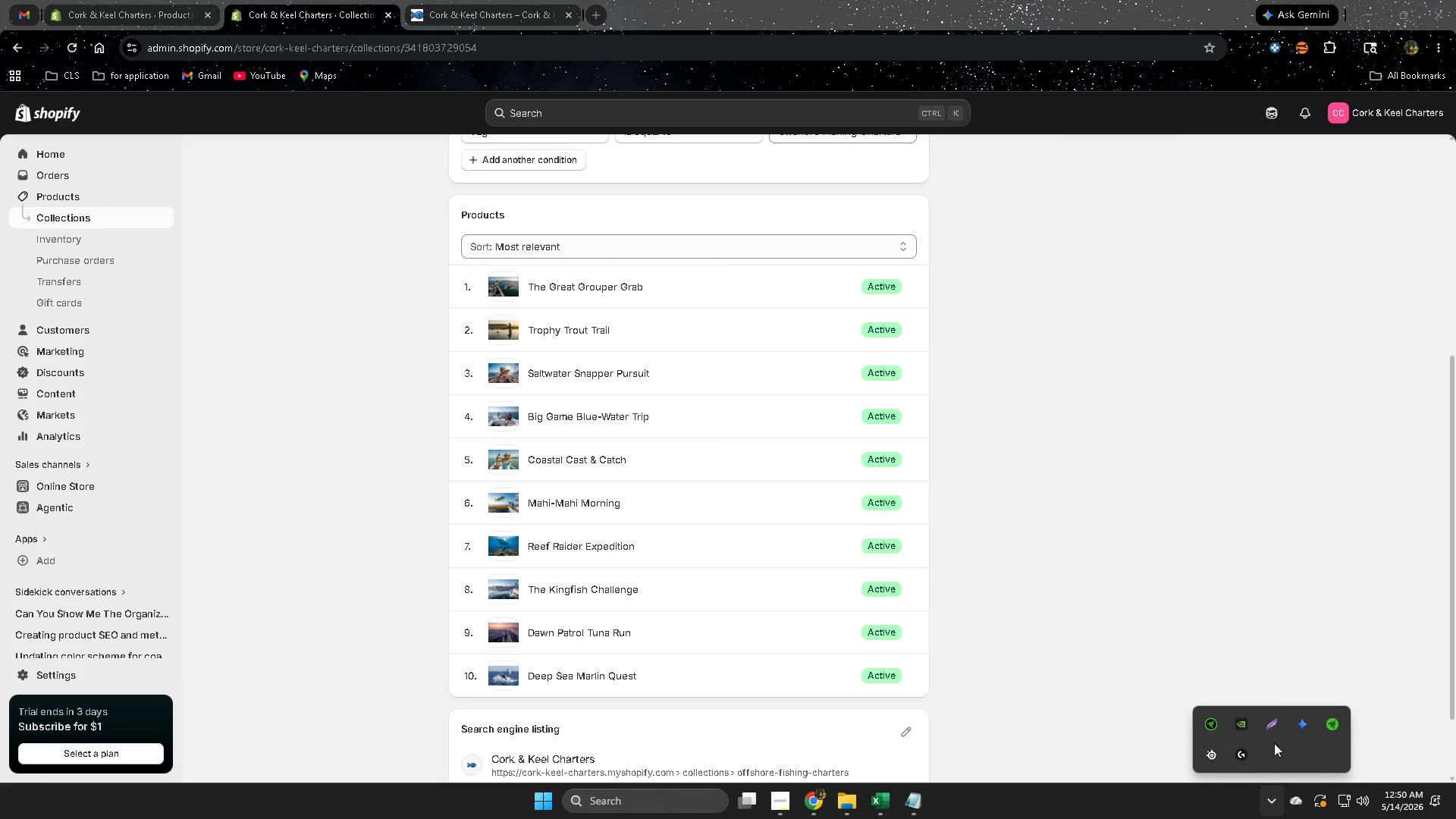 
left_click([1278, 731])
 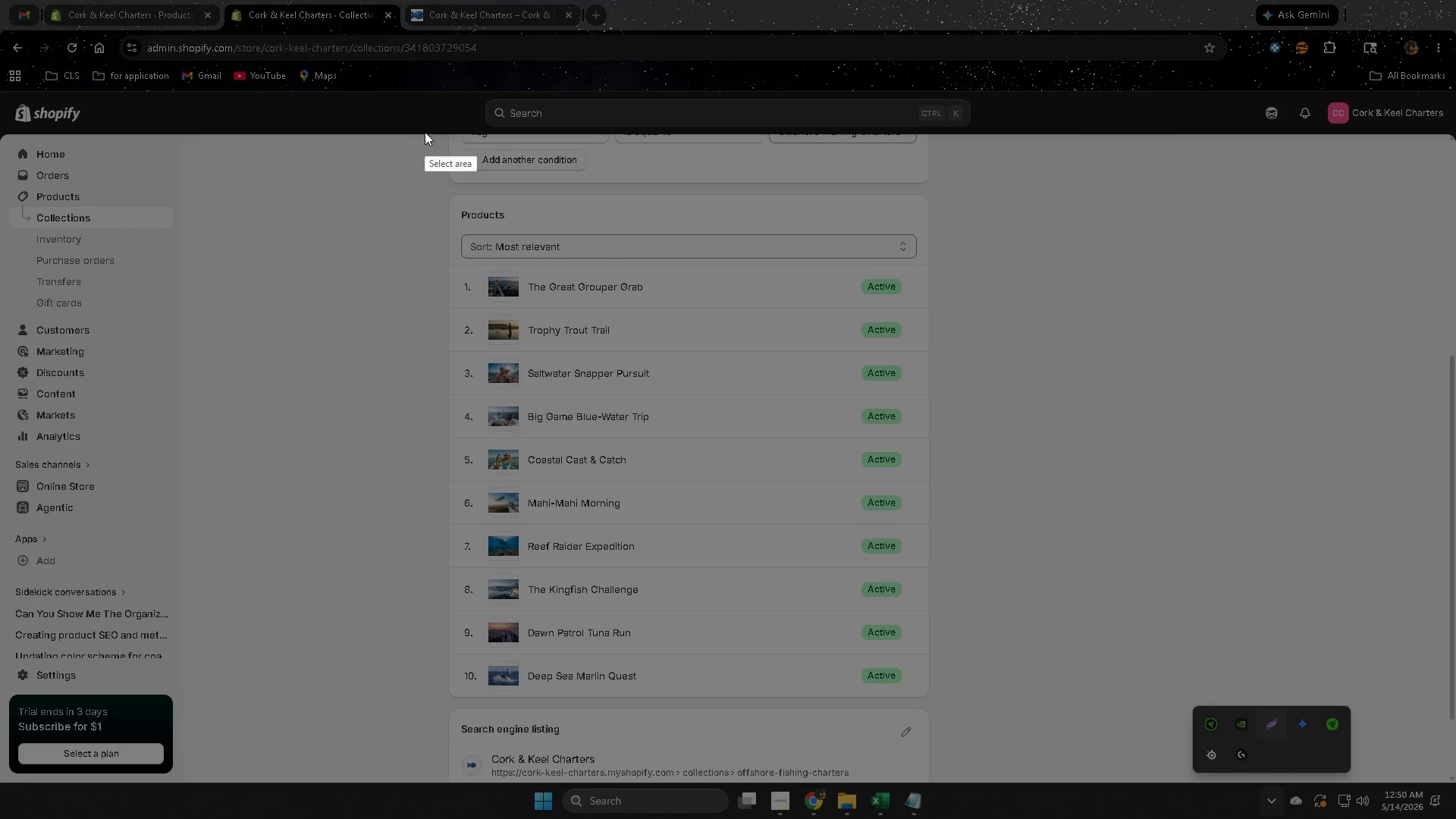 
left_click_drag(start_coordinate=[424, 137], to_coordinate=[1021, 782])
 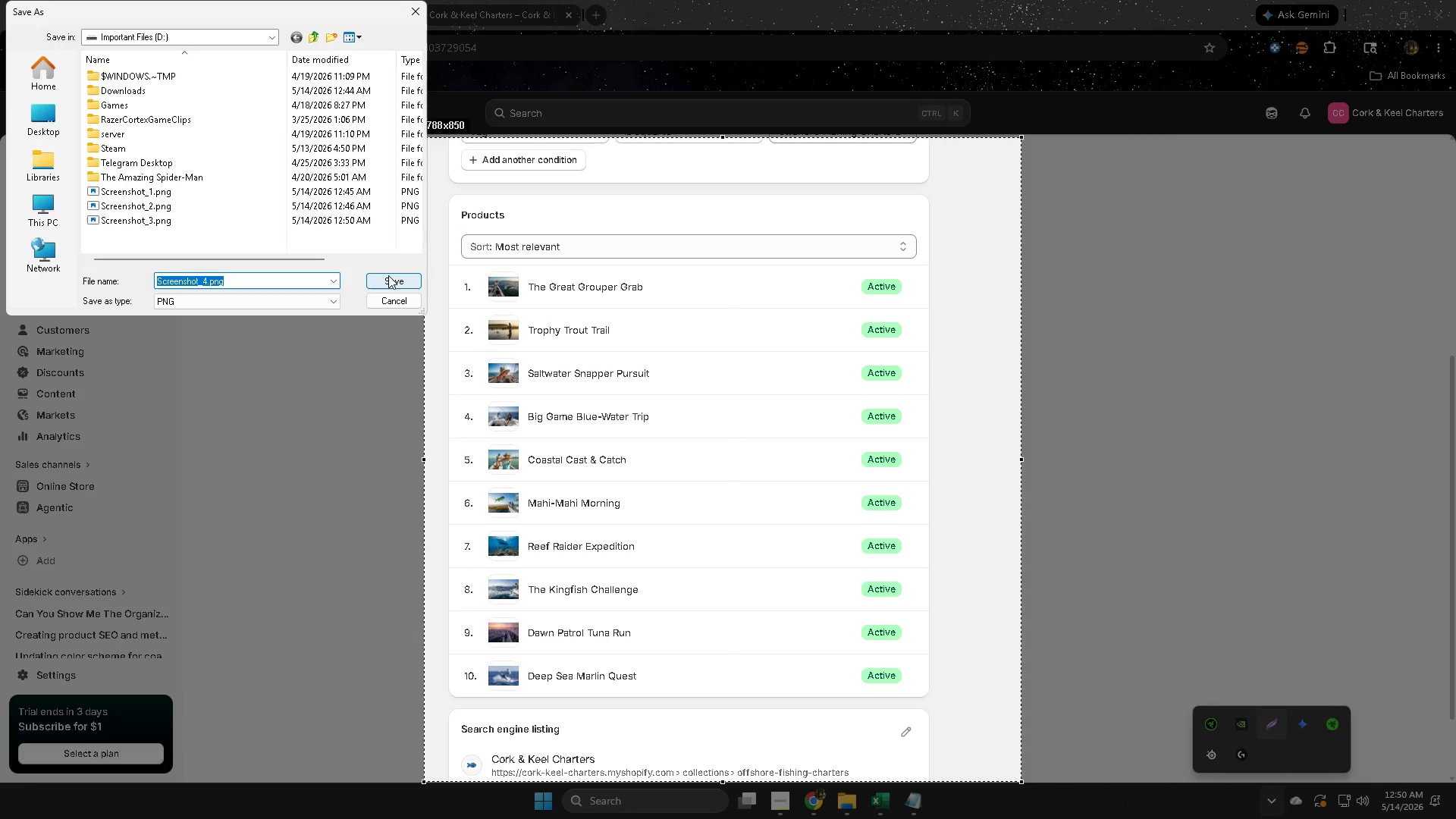 
left_click([400, 280])
 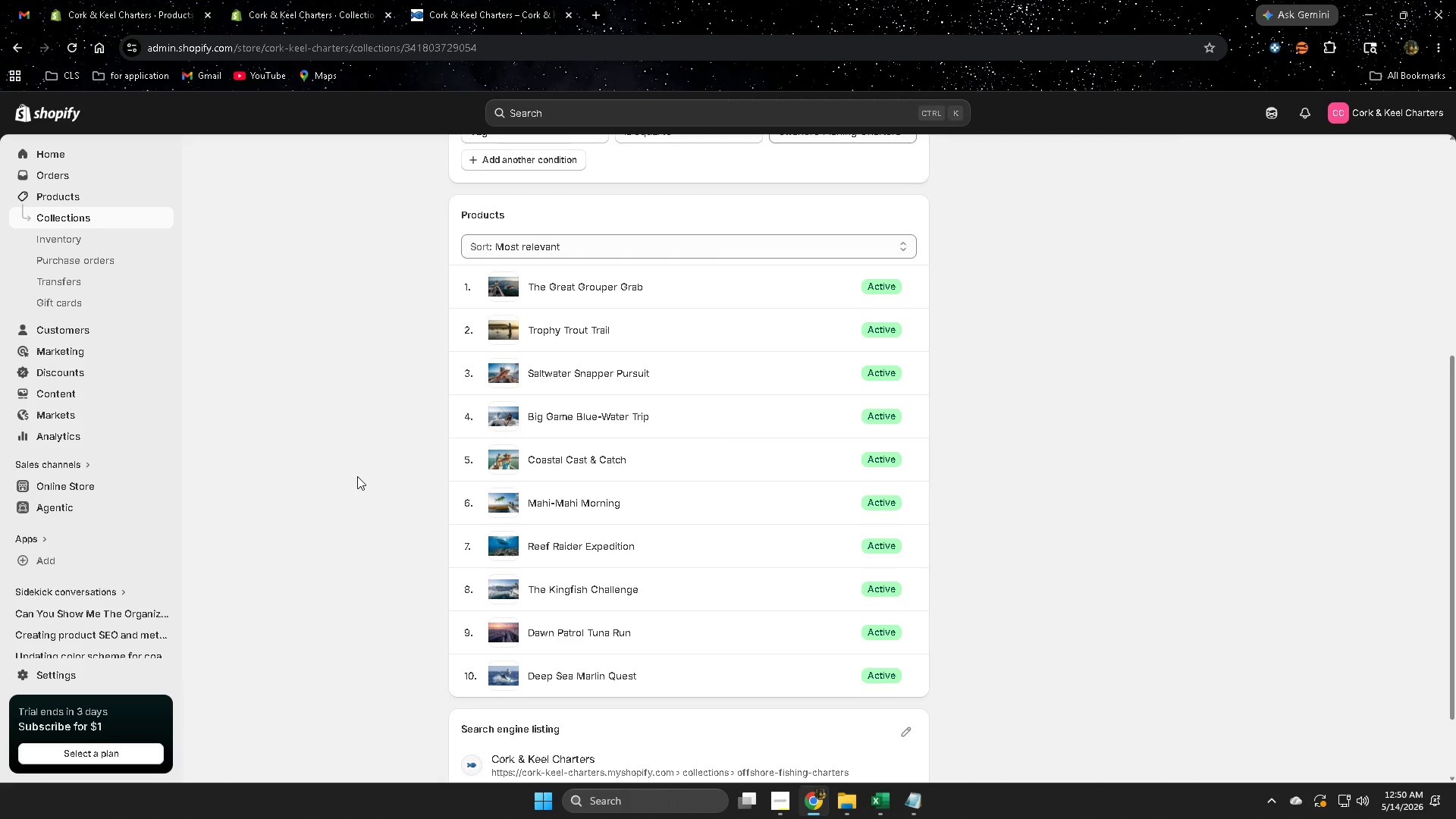 
left_click([89, 212])
 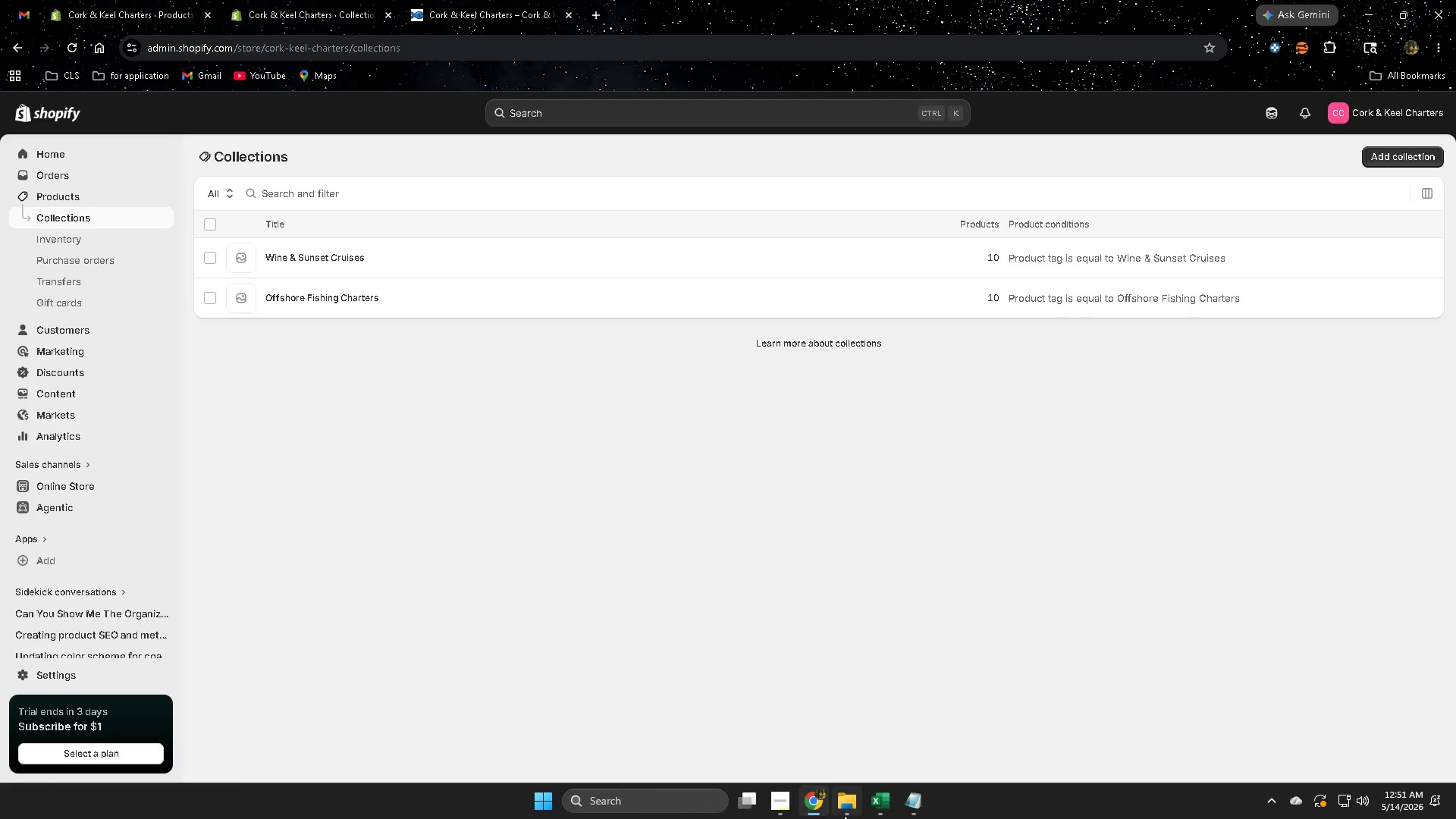 
wait(5.12)
 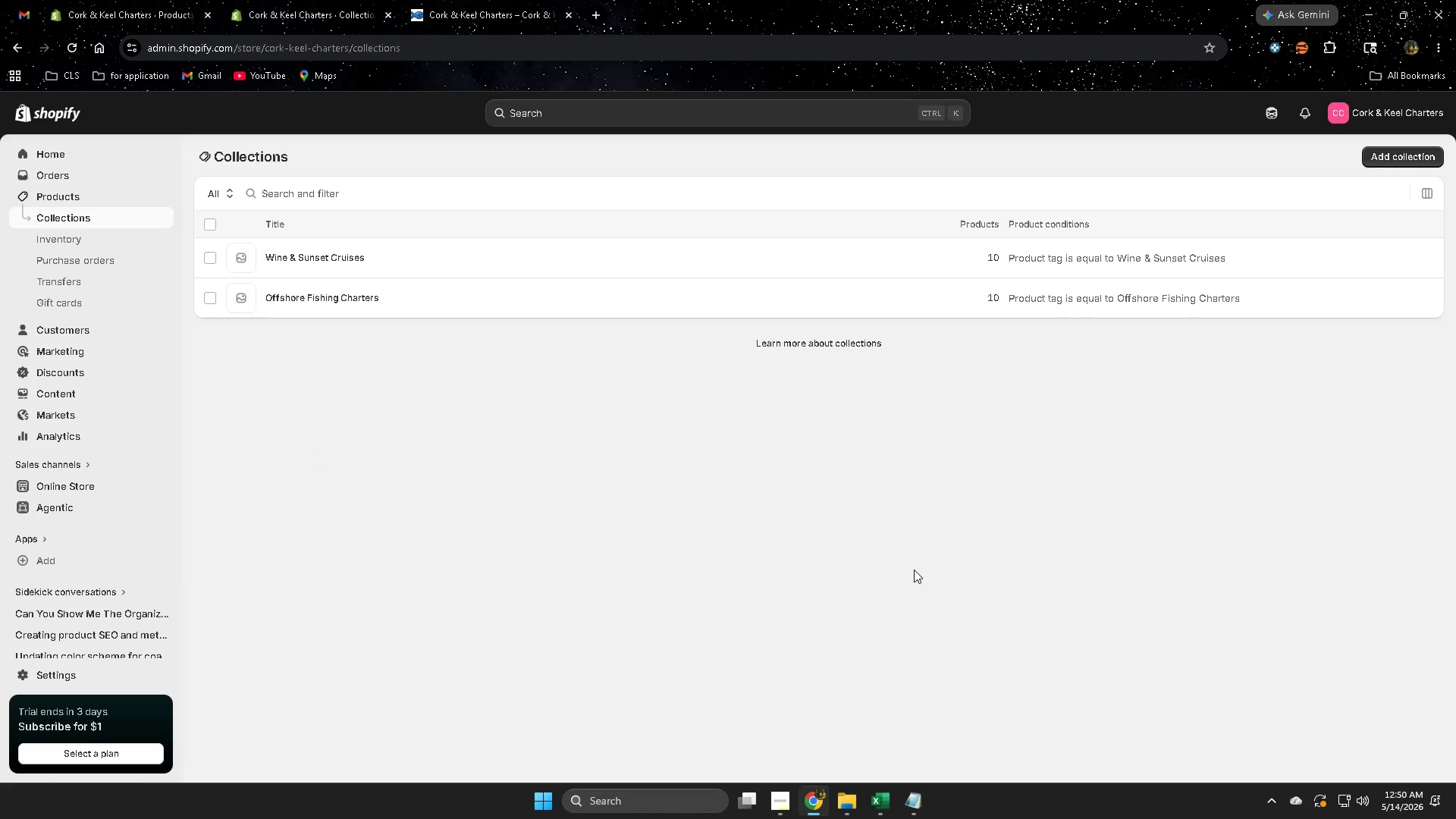 
left_click([763, 731])